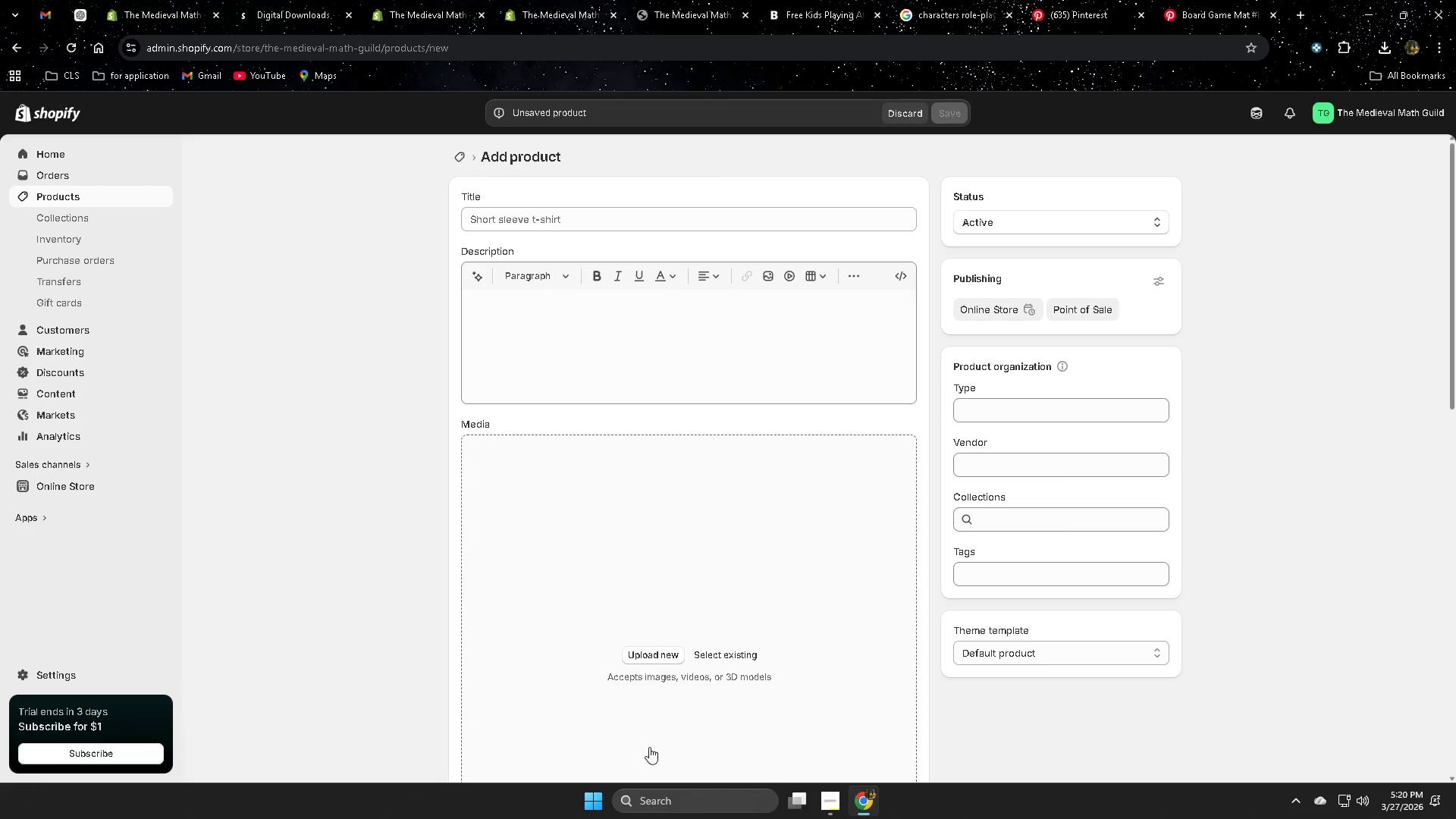 
scroll: coordinate [500, 700], scroll_direction: up, amount: 2.0
 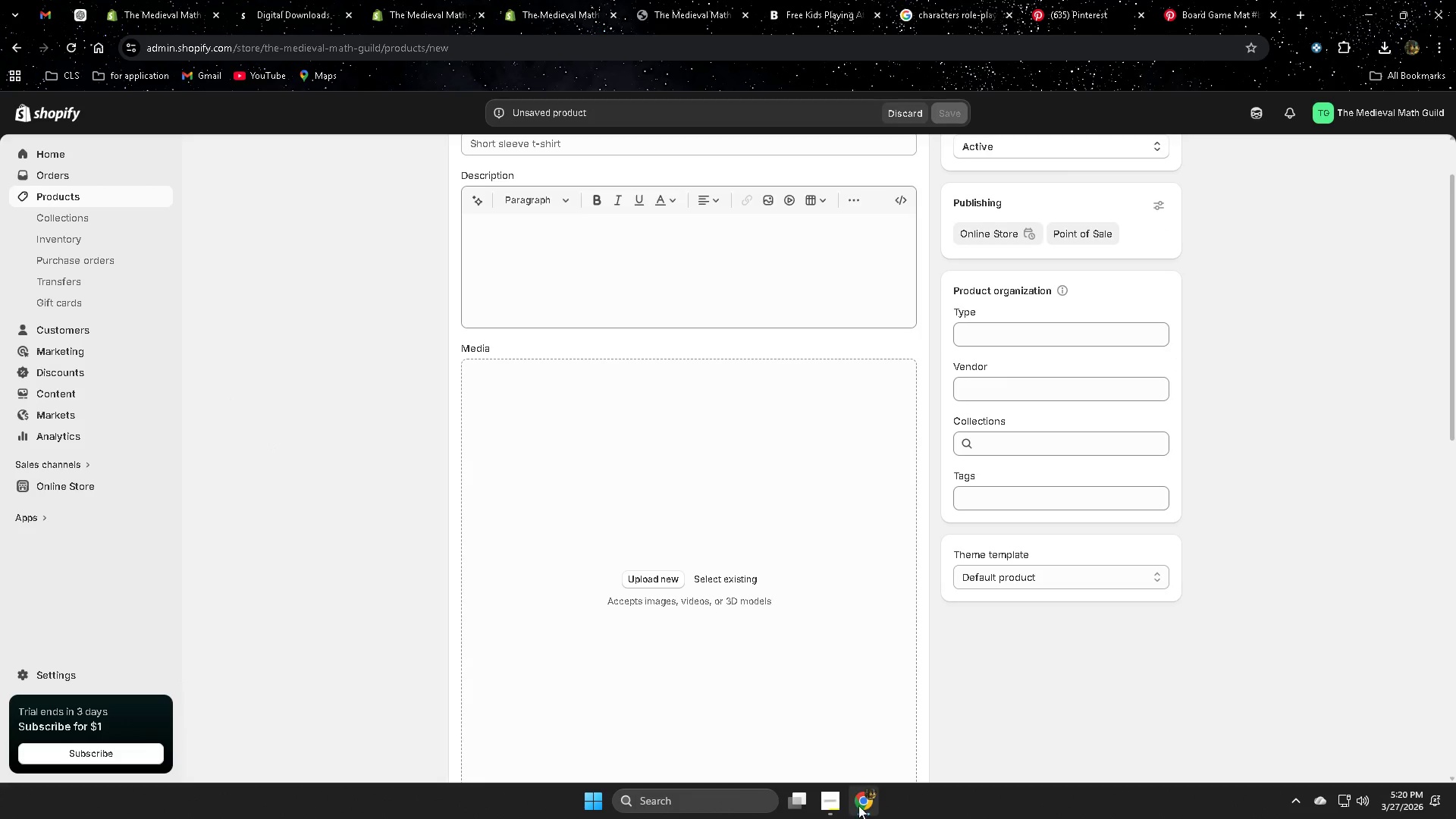 
left_click([827, 794])